 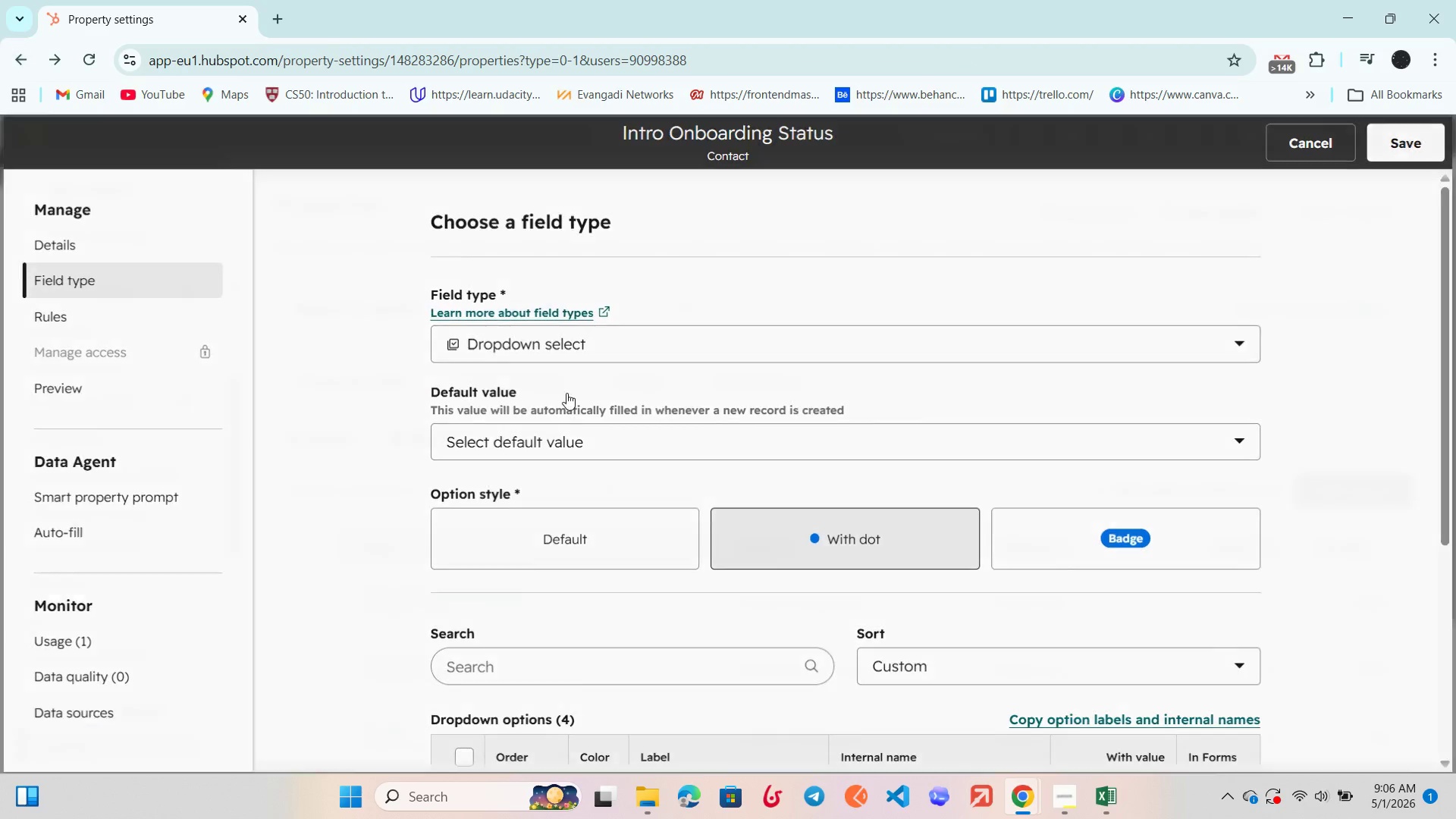 
left_click([115, 305])
 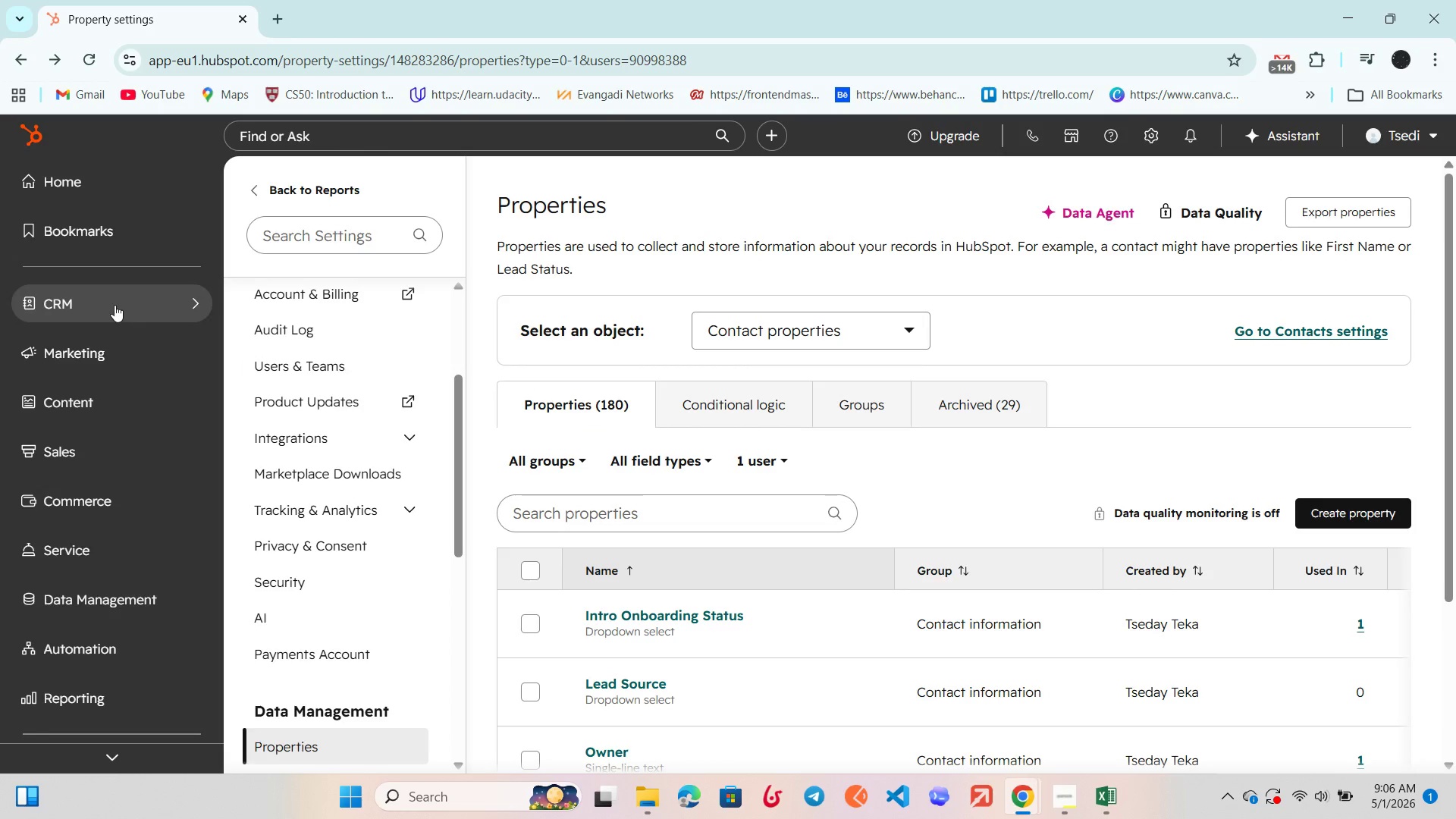 
mouse_move([307, 213])
 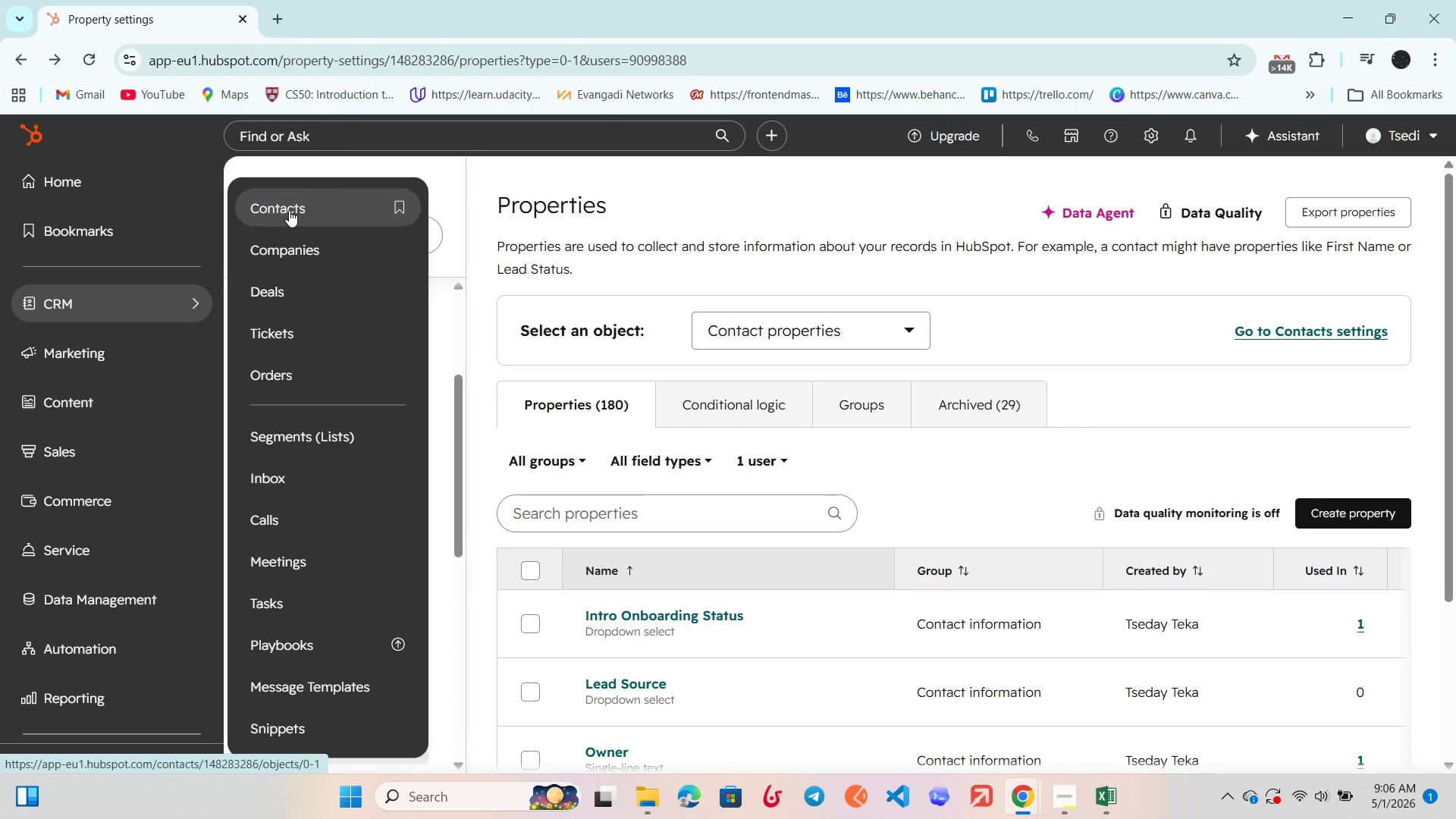 
left_click([291, 208])
 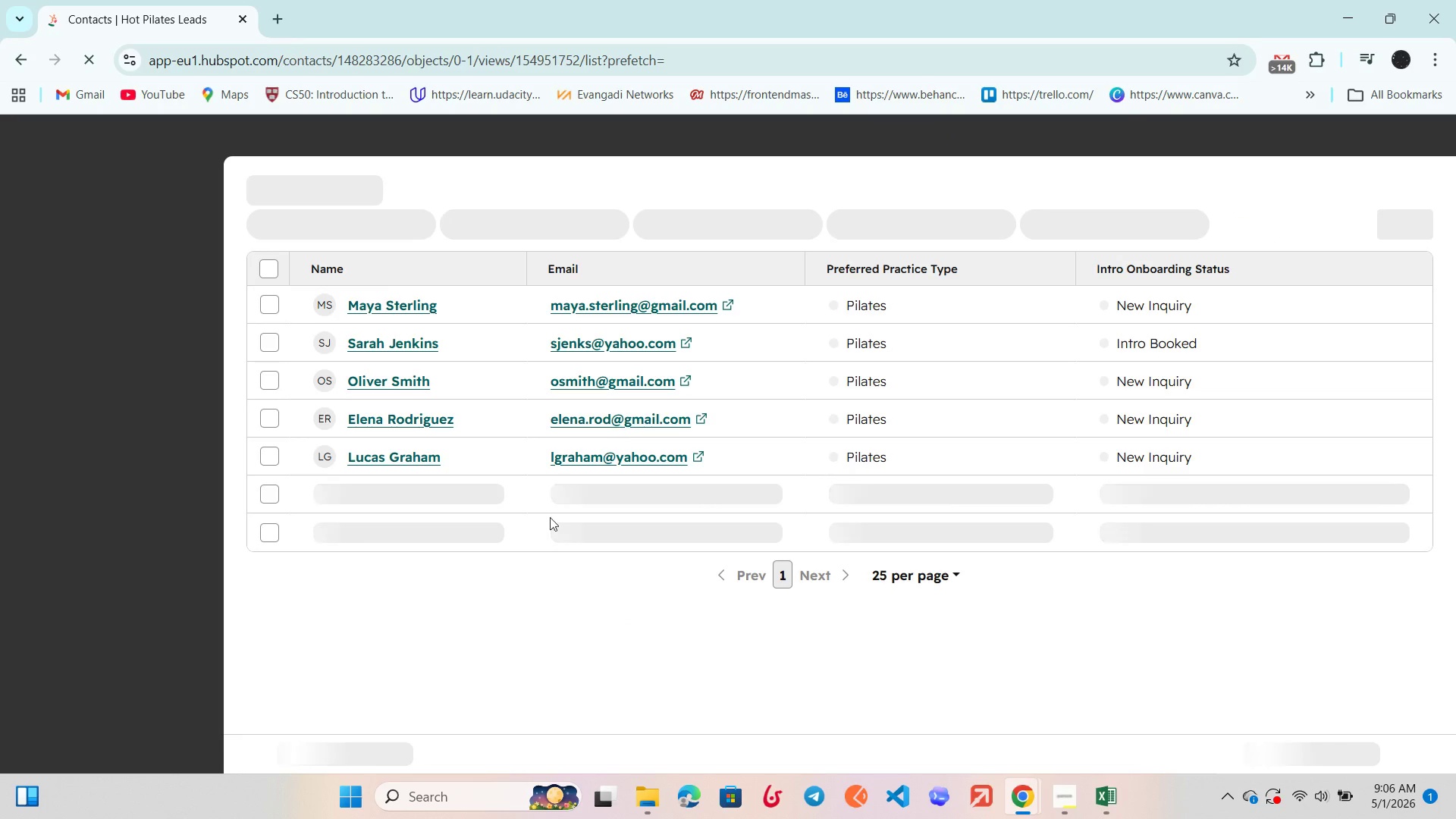 
wait(7.52)
 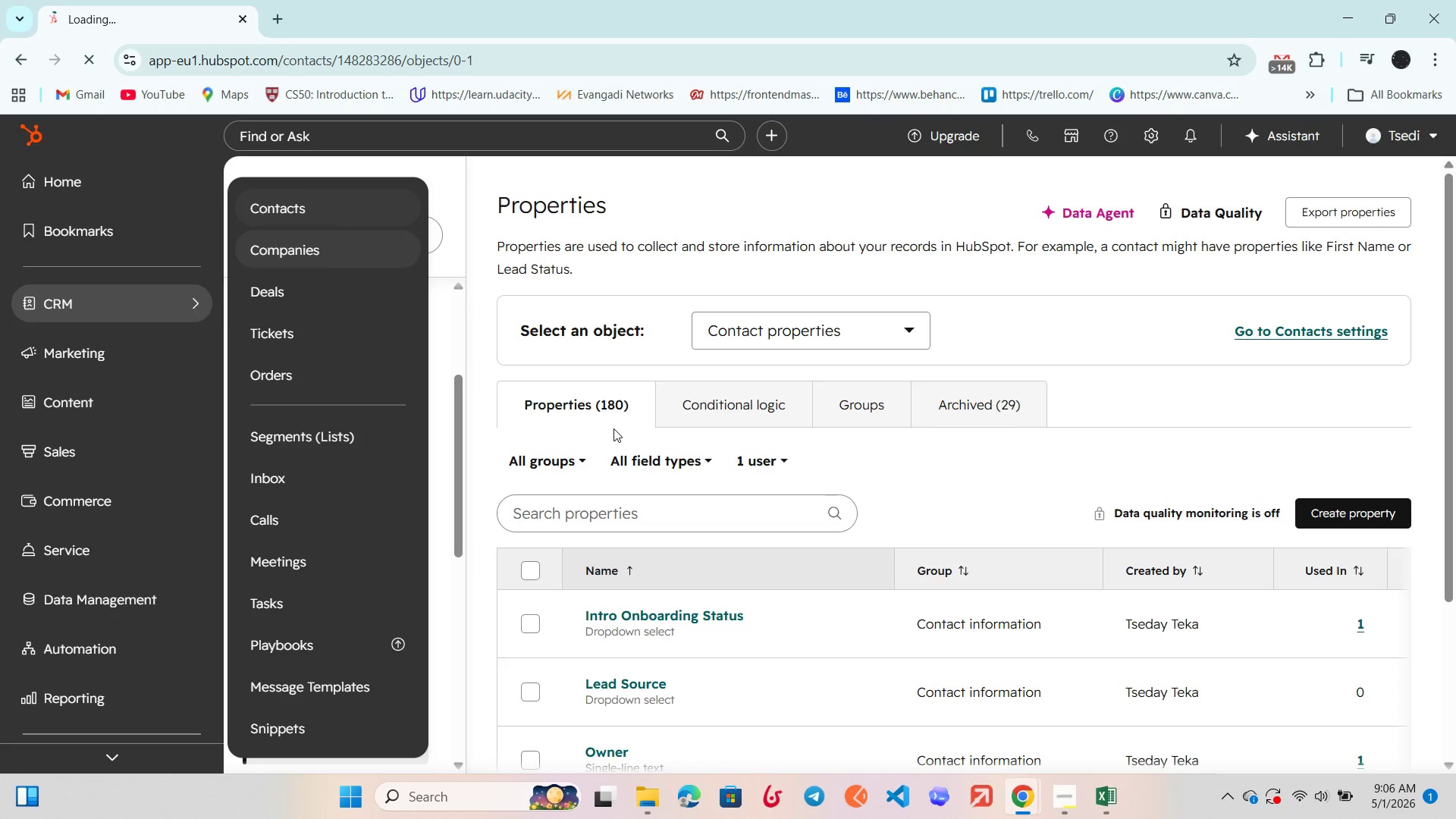 
scroll: coordinate [155, 684], scroll_direction: down, amount: 14.0
 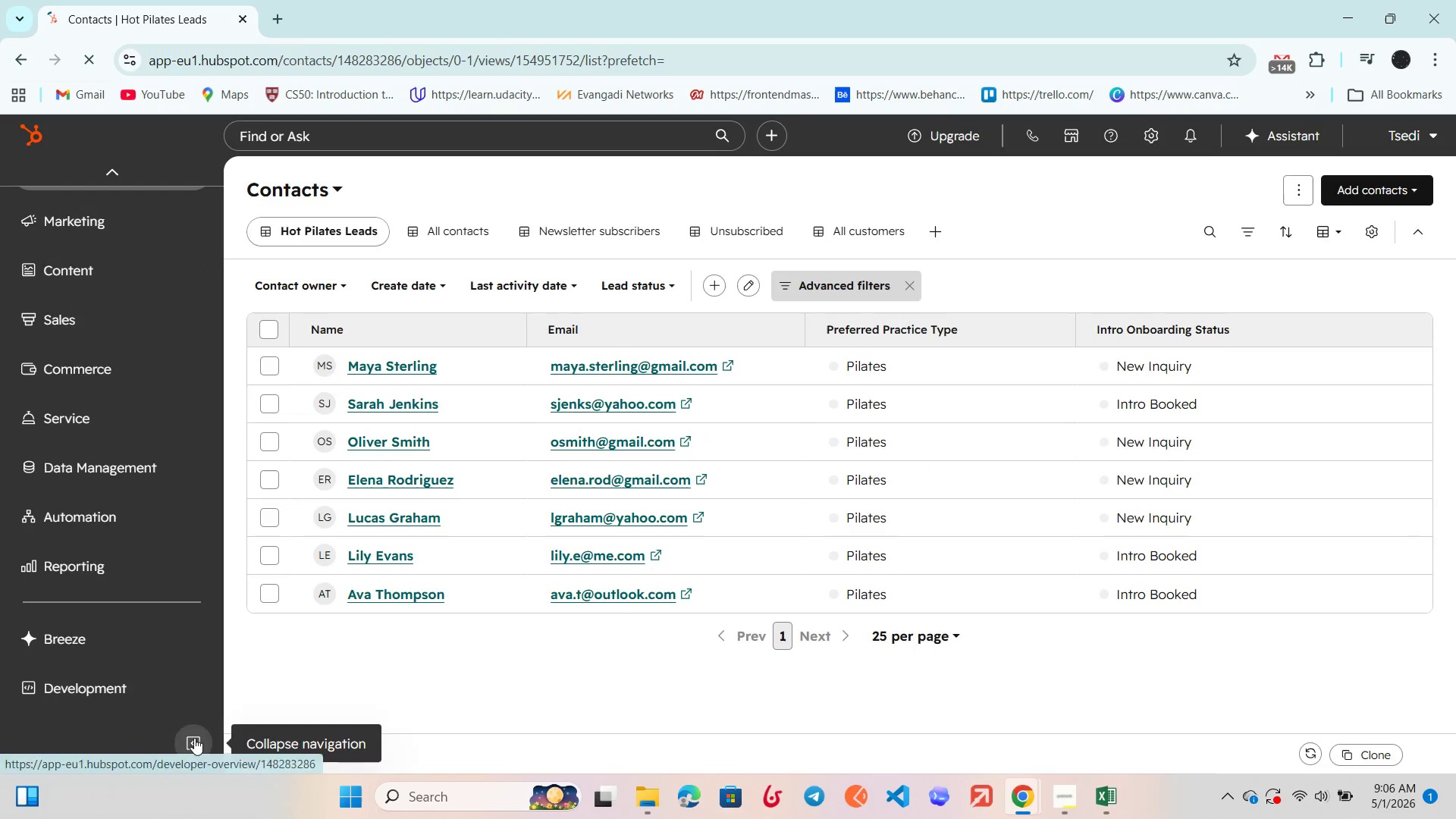 
left_click([194, 738])
 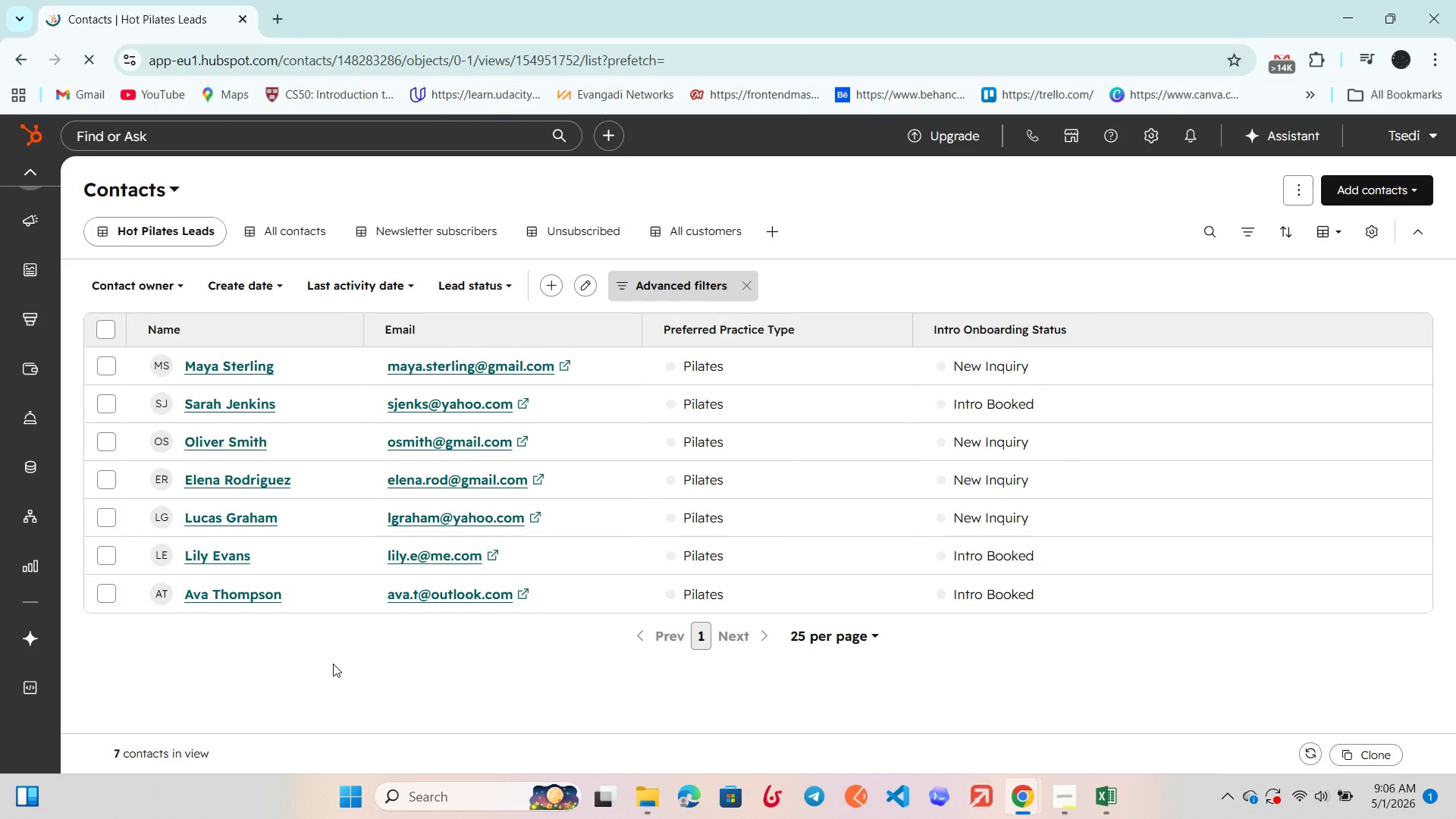 
key(F11)
 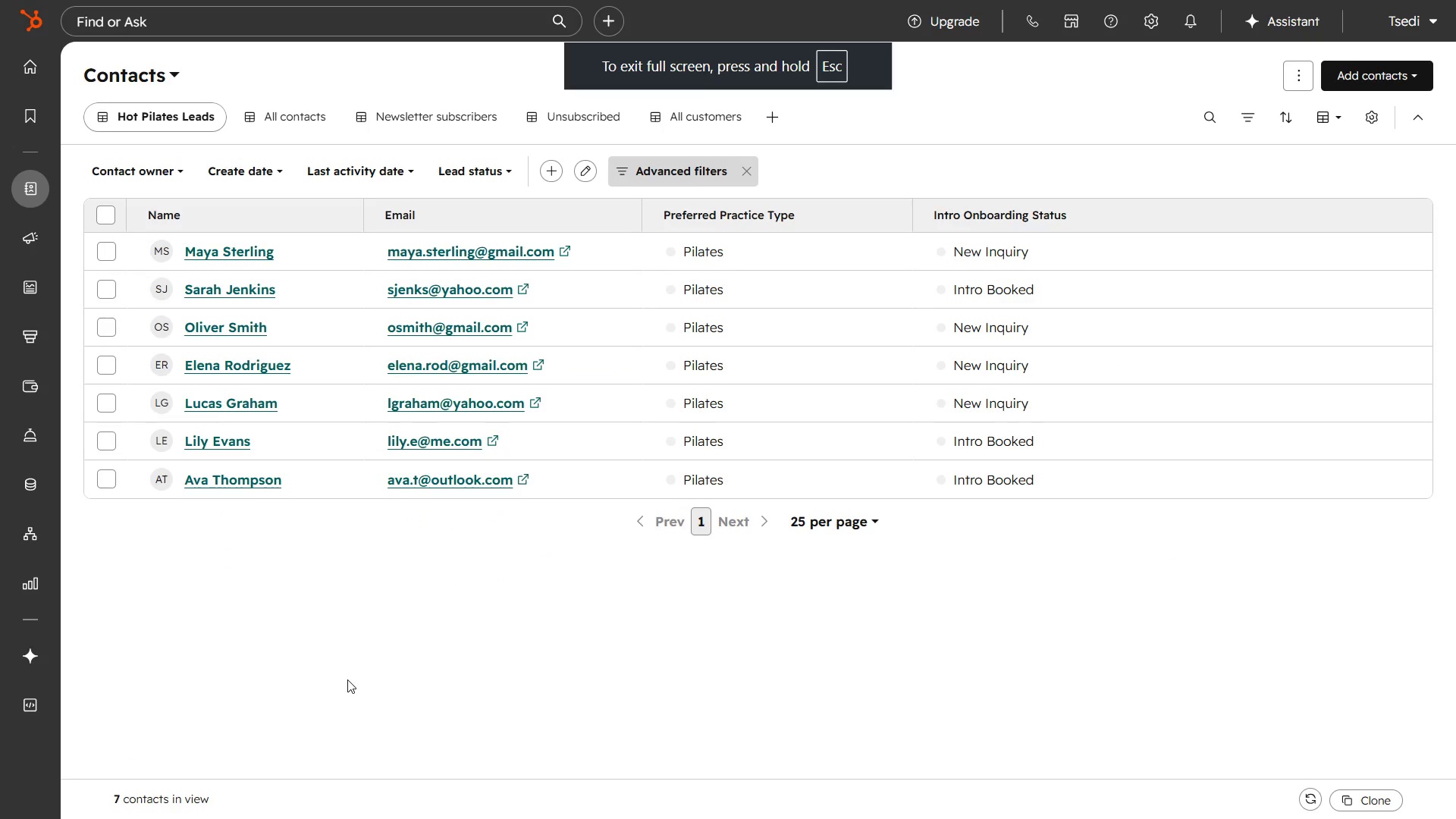 
left_click([664, 174])
 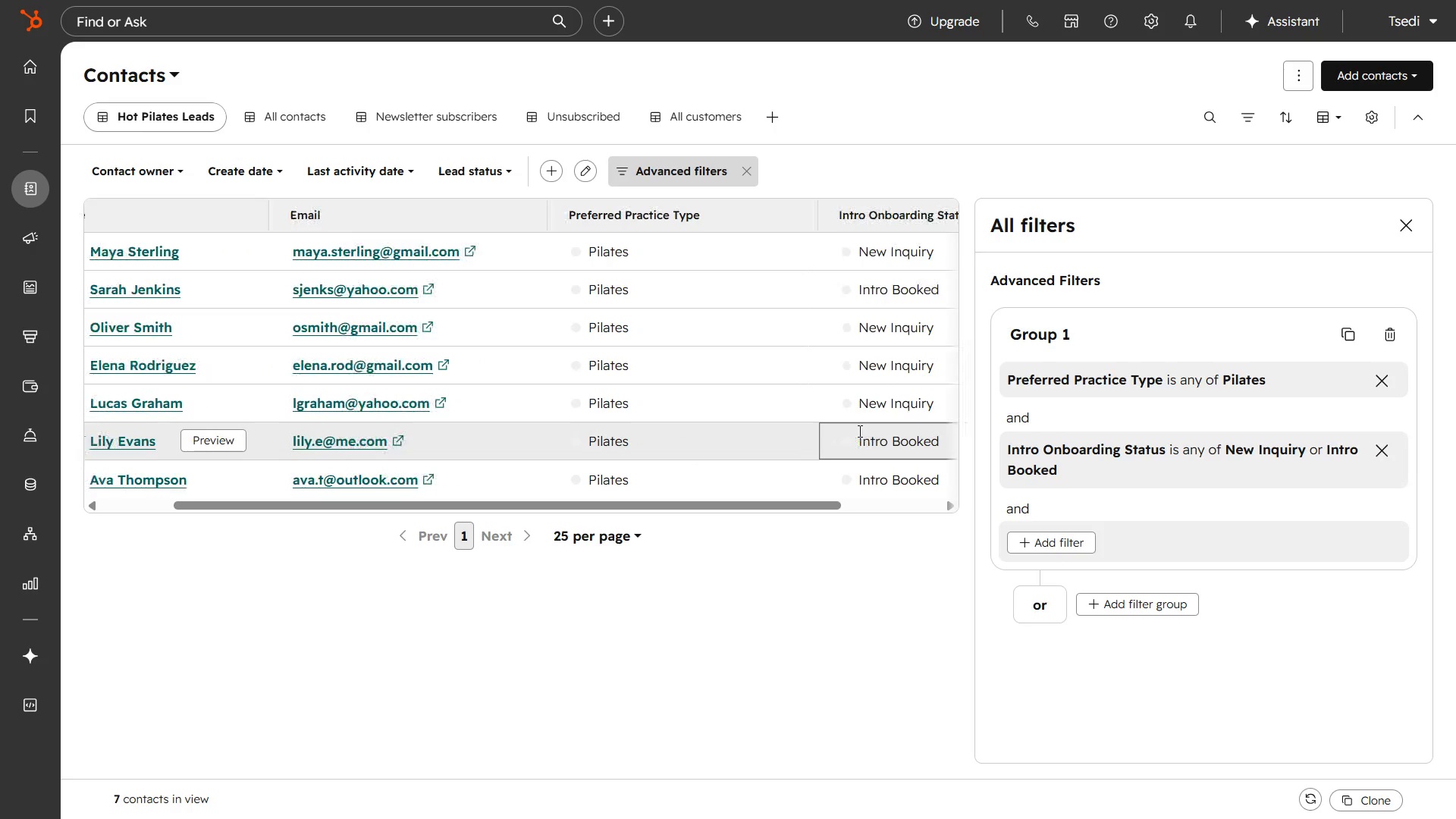 
wait(7.28)
 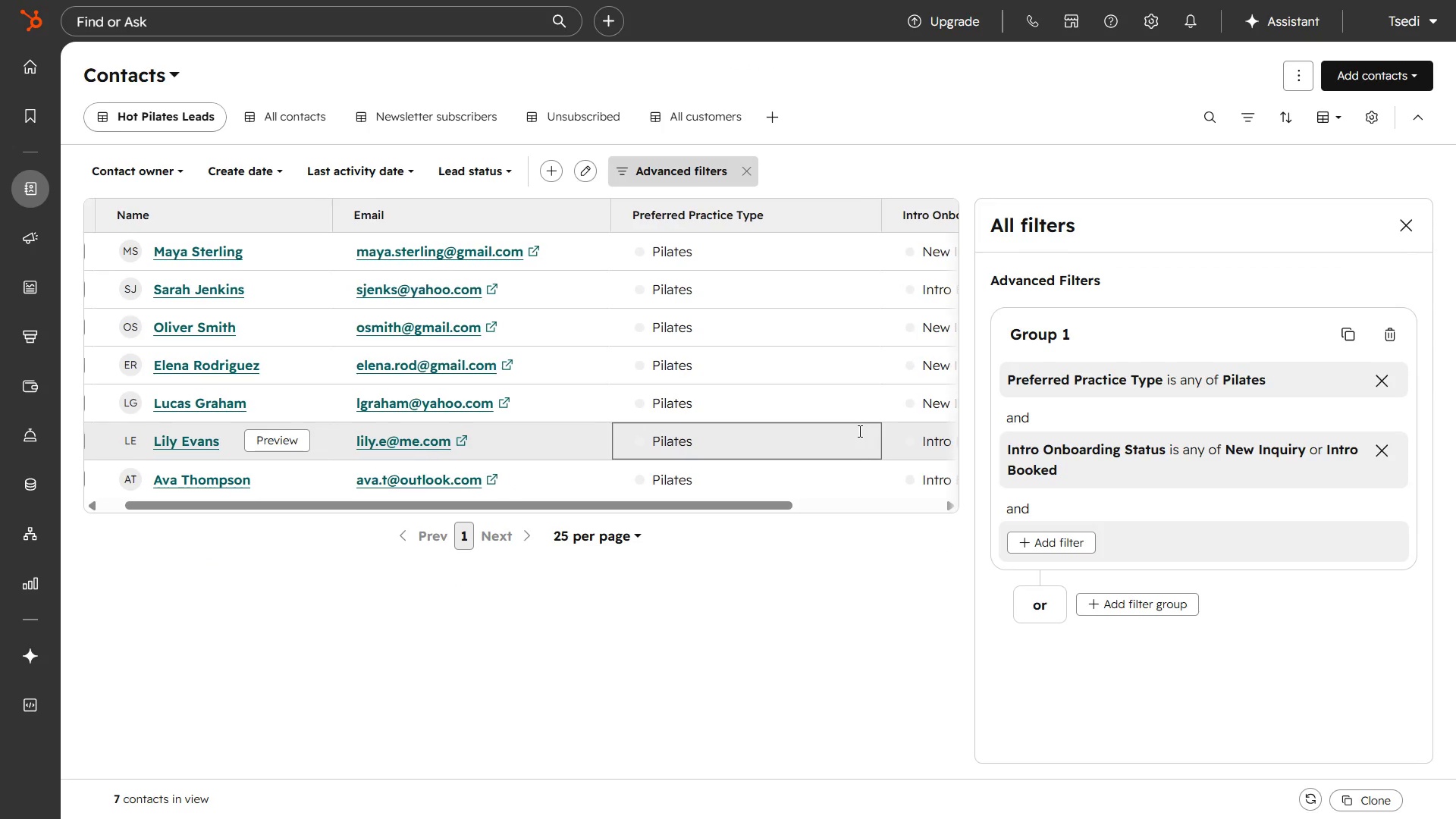 
left_click([823, 217])
 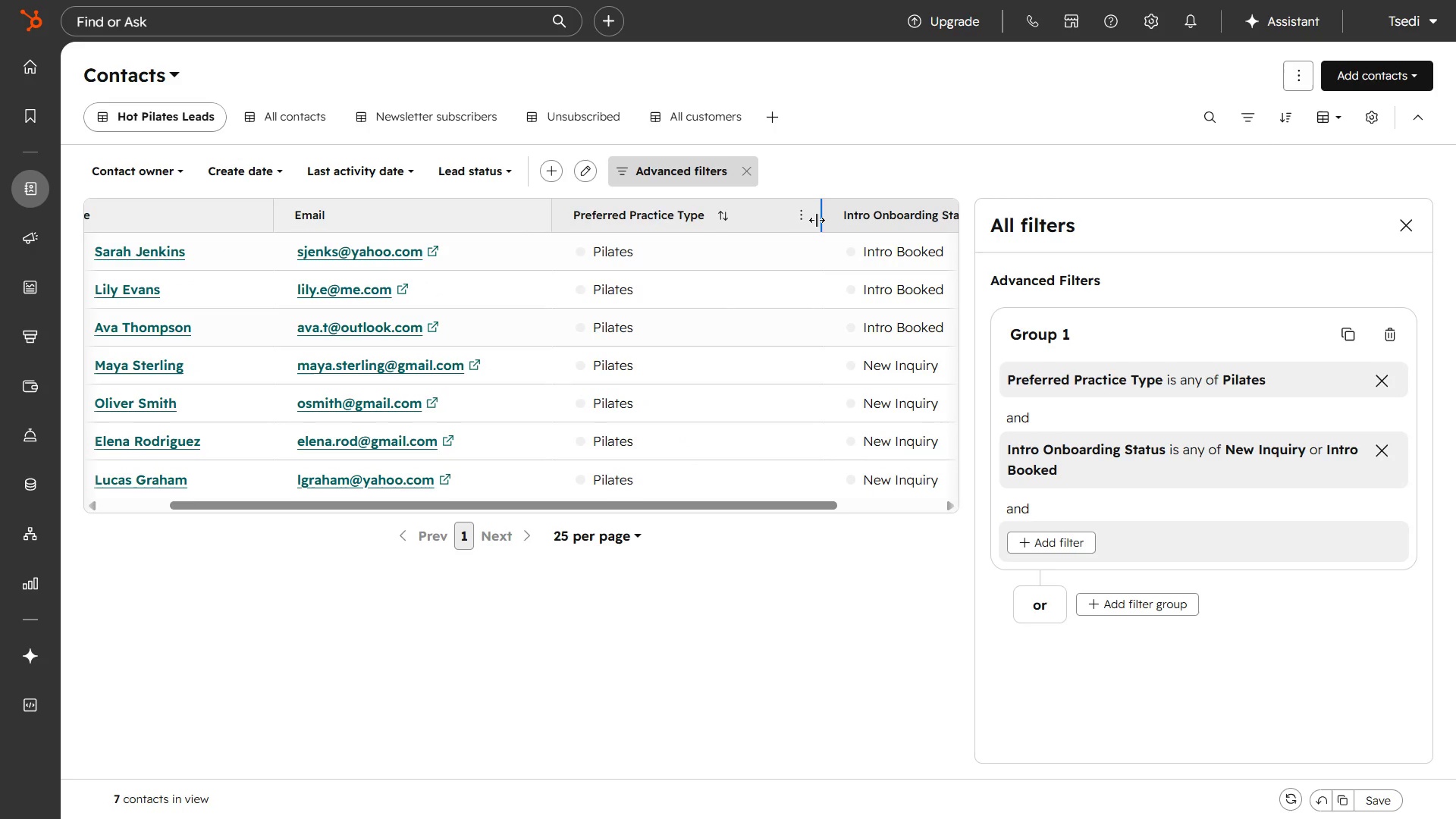 
wait(5.23)
 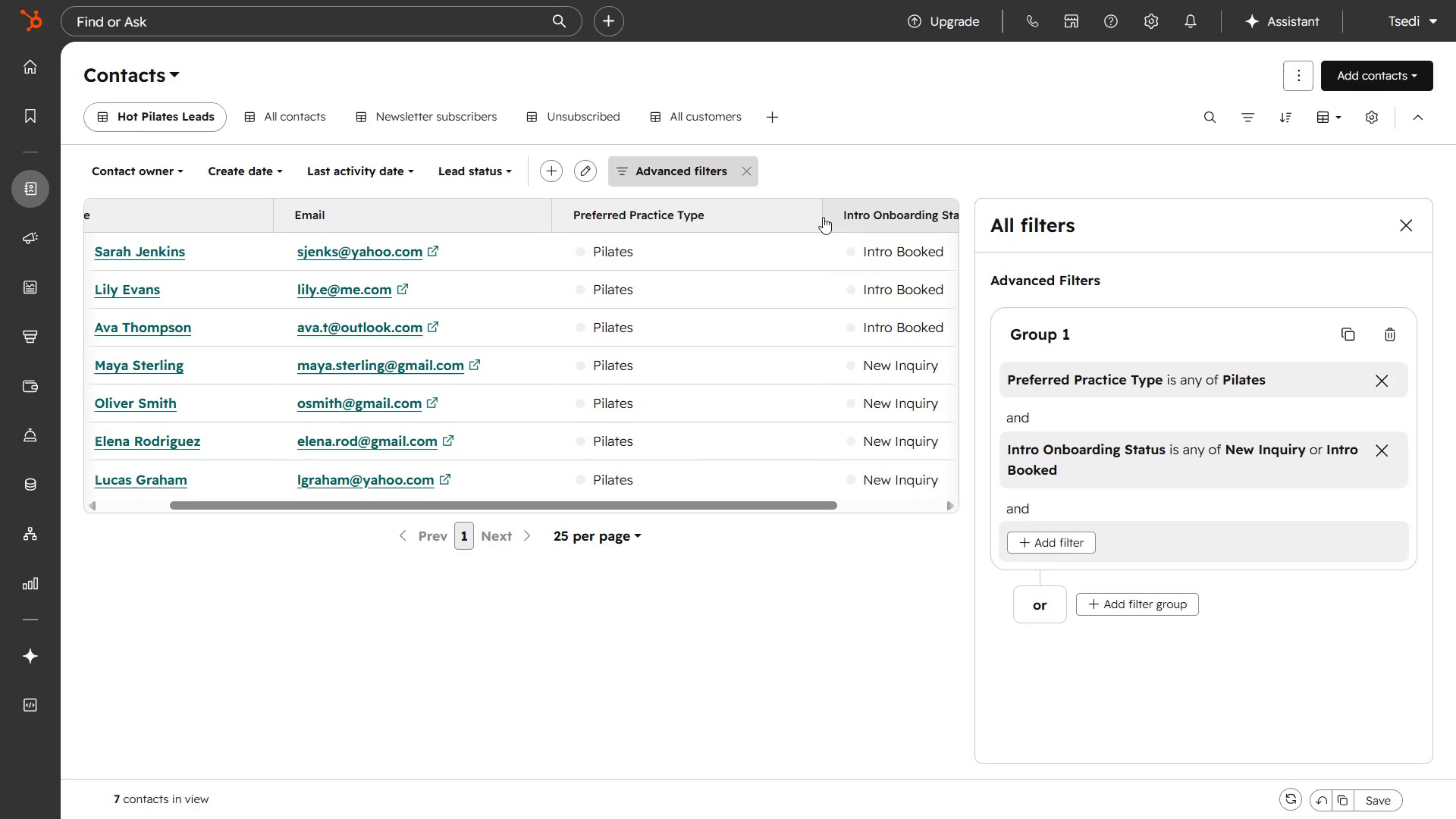 
left_click_drag(start_coordinate=[817, 219], to_coordinate=[767, 212])
 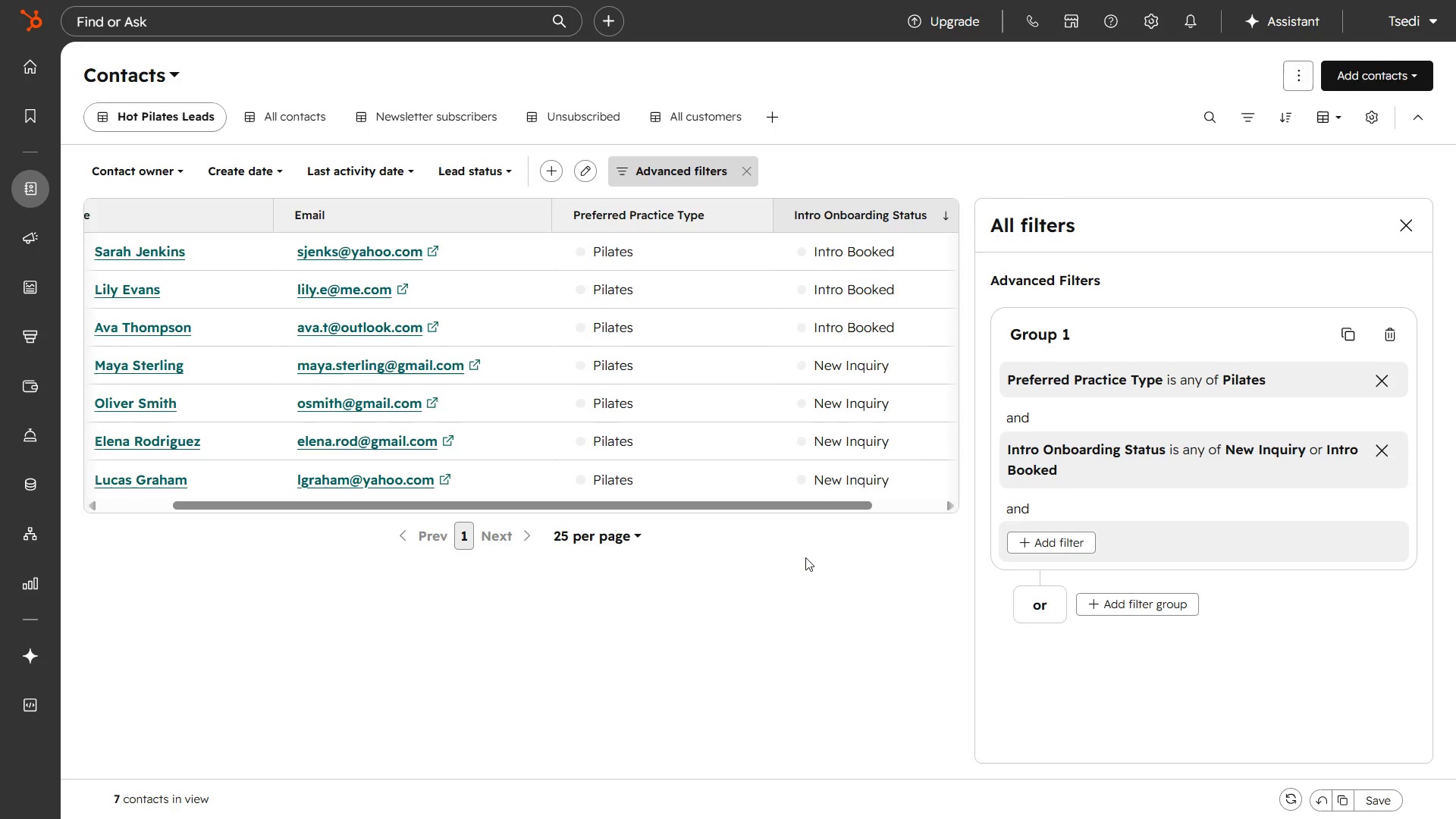 
wait(8.75)
 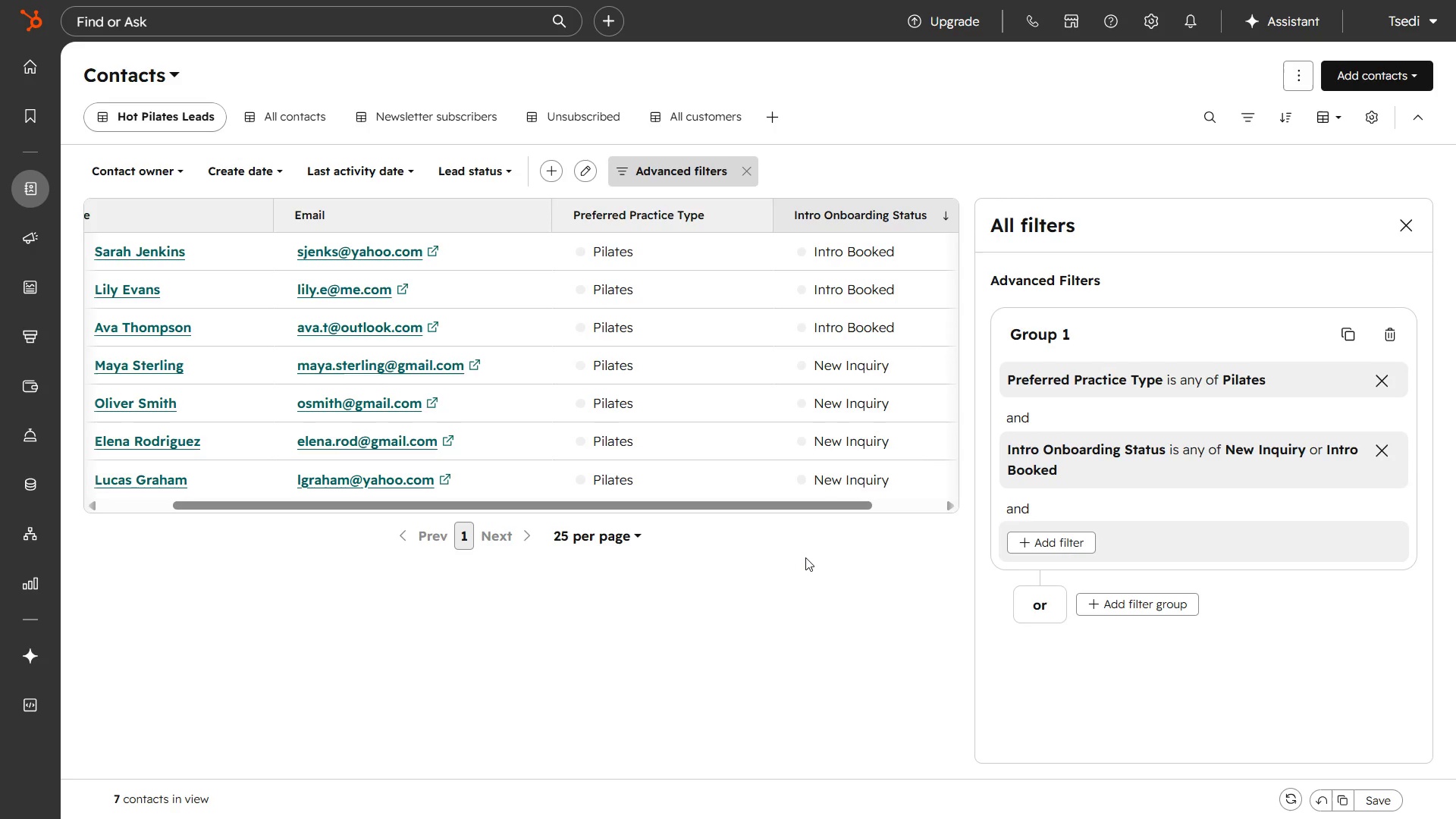 
key(Meta+Shift+ShiftLeft)
 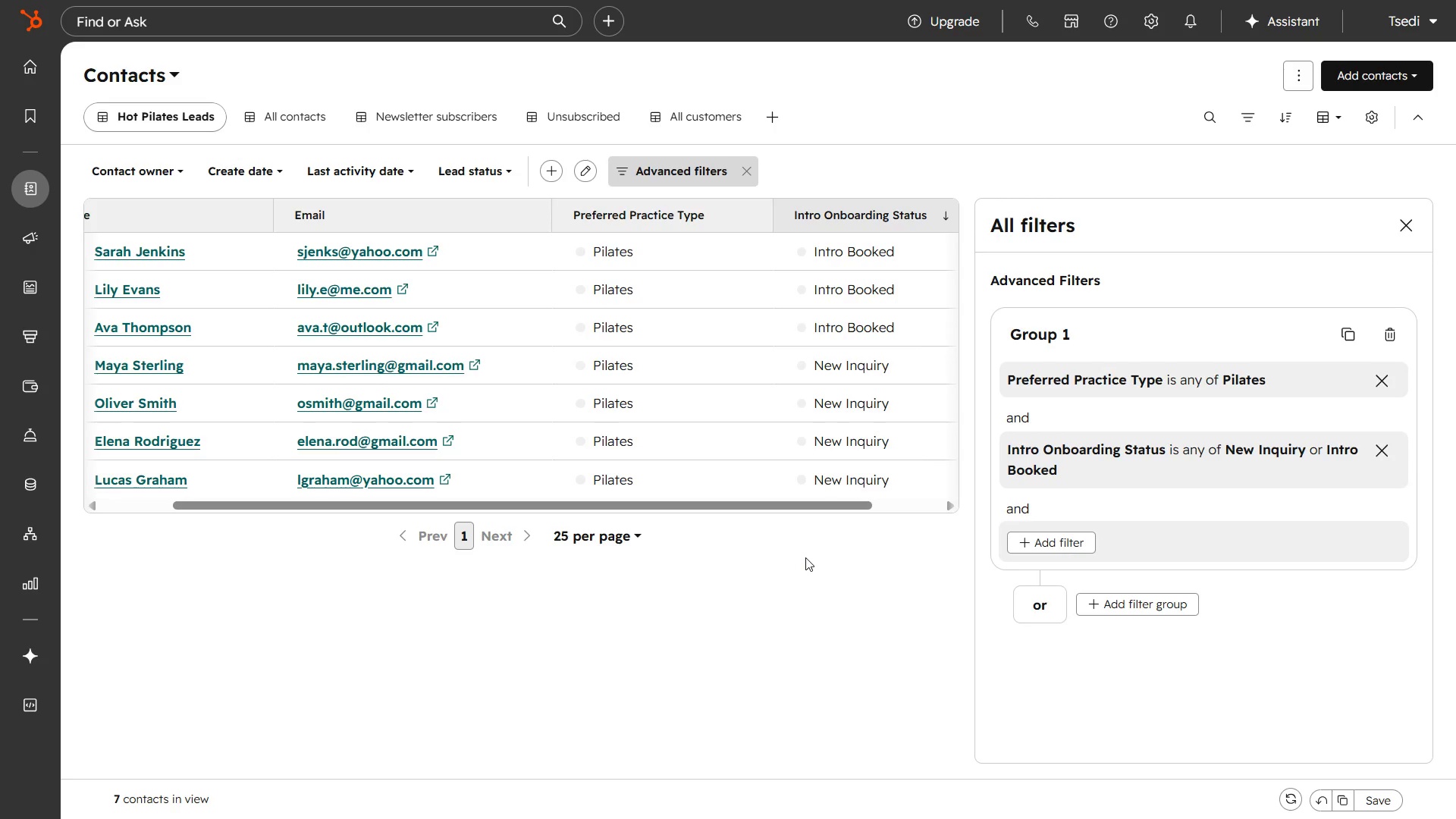 
key(Meta+Shift+S)
 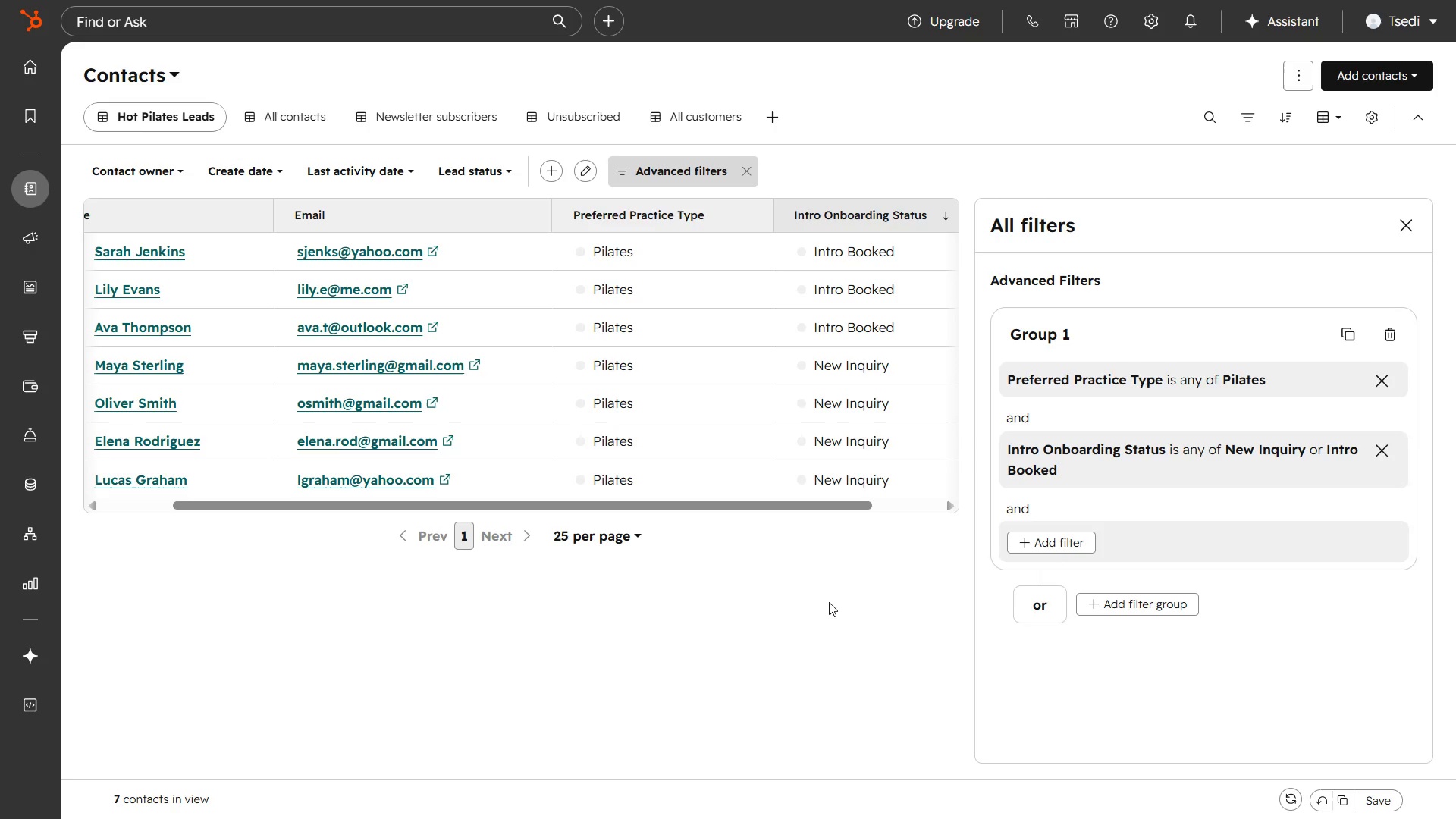 
wait(50.91)
 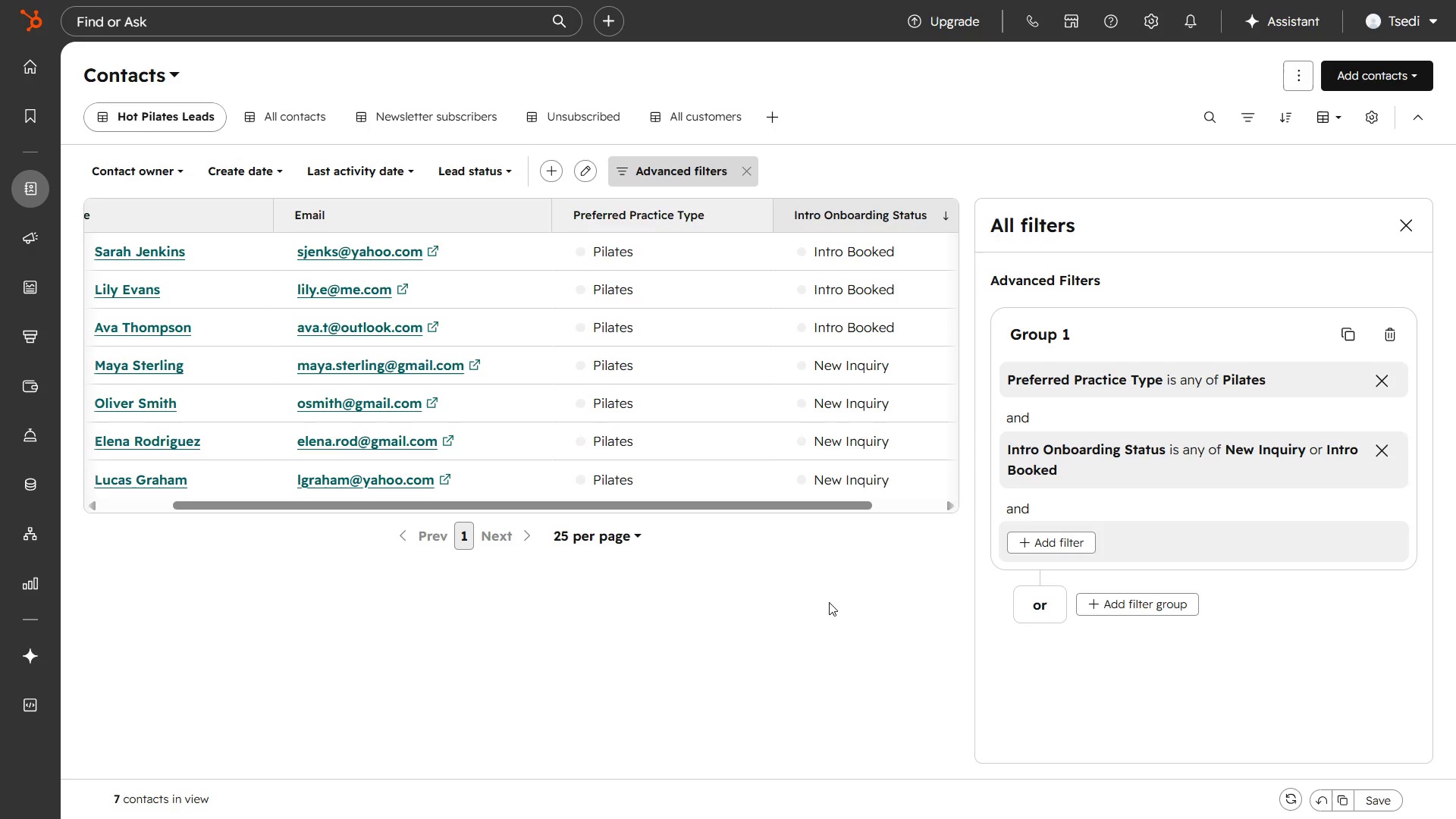 
key(Meta+Shift+ShiftLeft)
 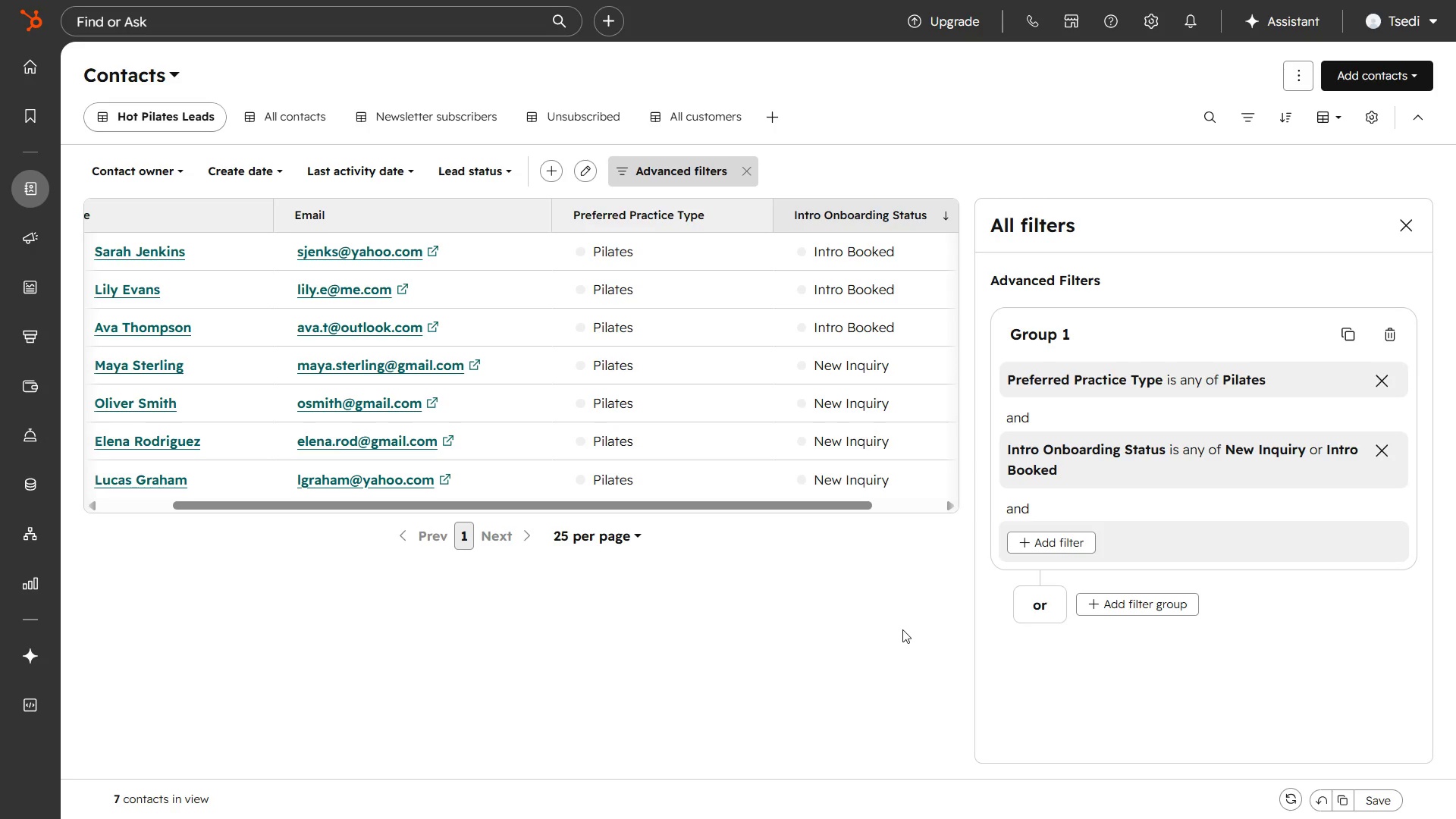 
key(Meta+Shift+S)
 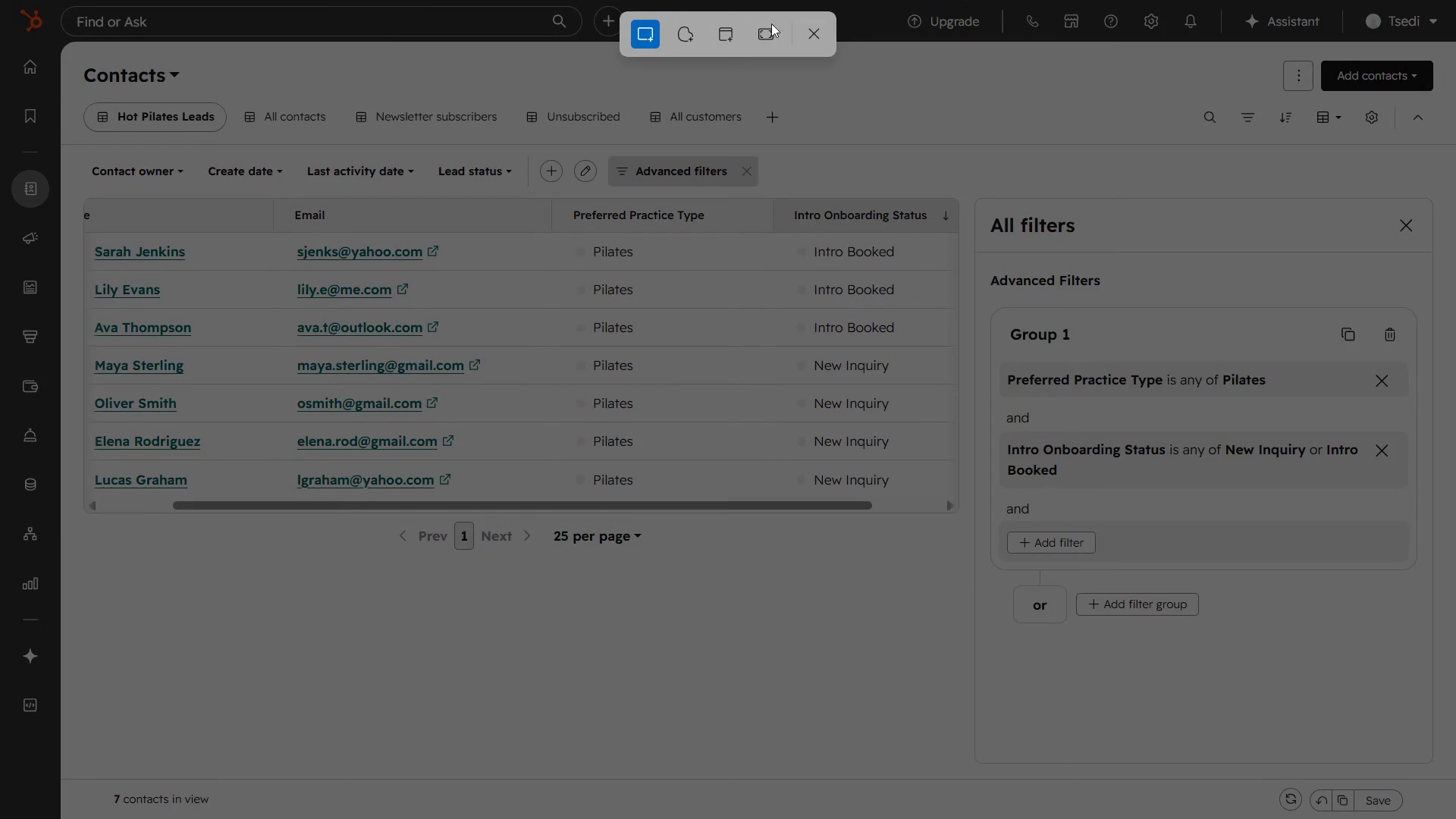 
left_click([771, 24])